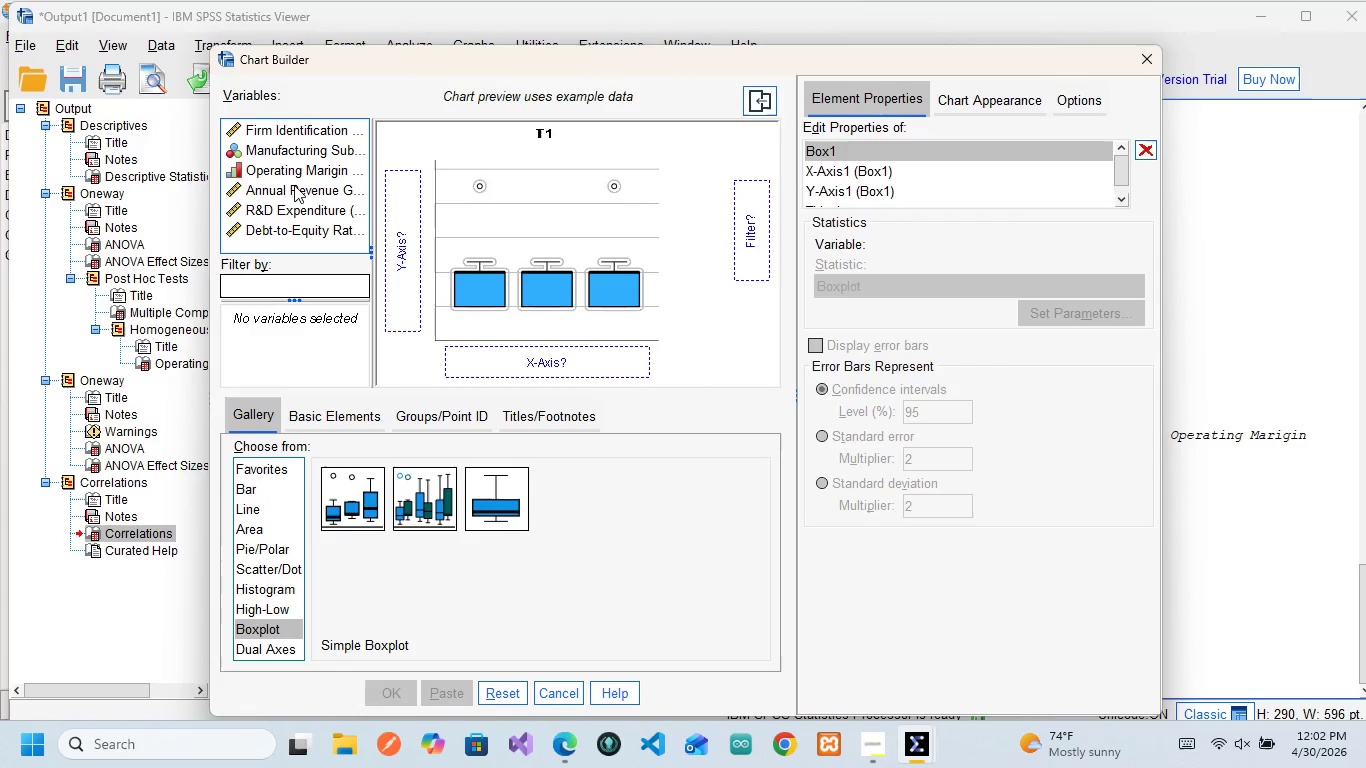 
left_click_drag(start_coordinate=[293, 174], to_coordinate=[593, 350])
 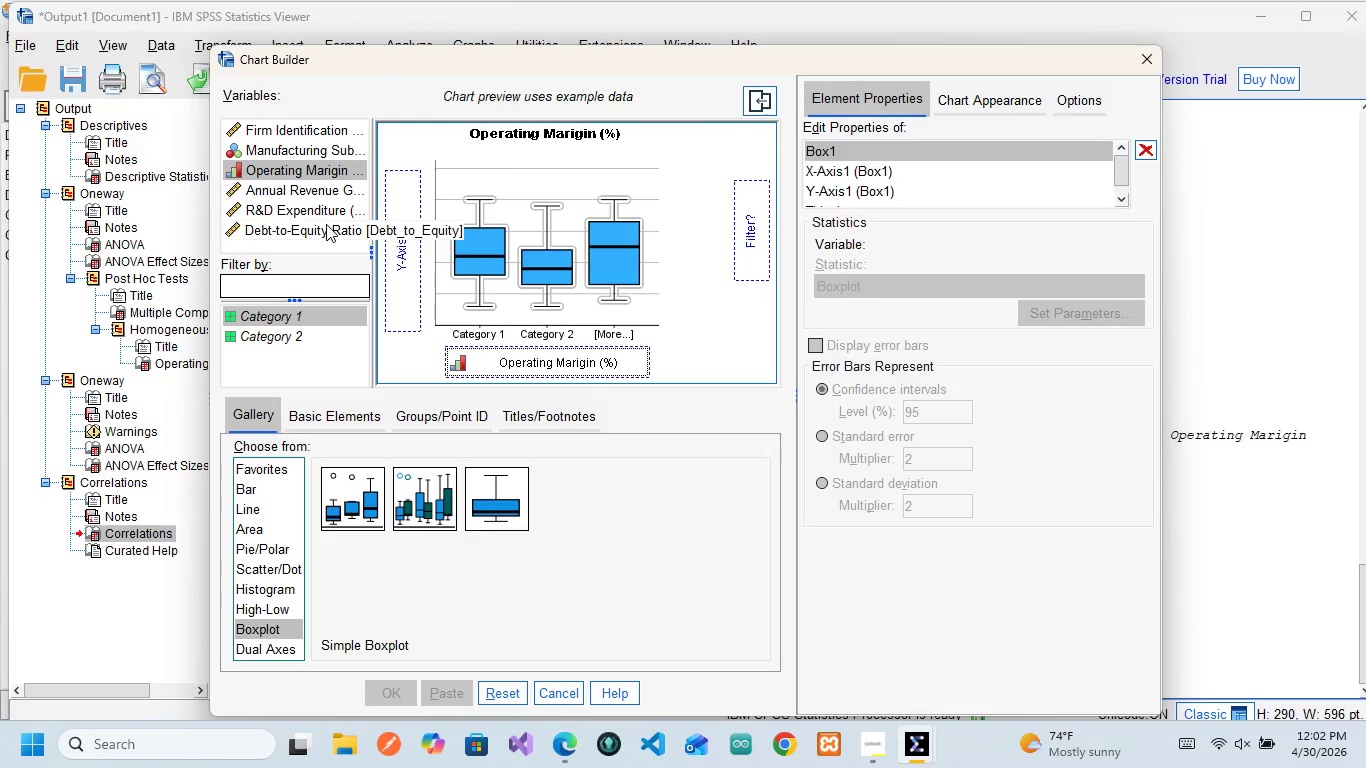 
wait(19.97)
 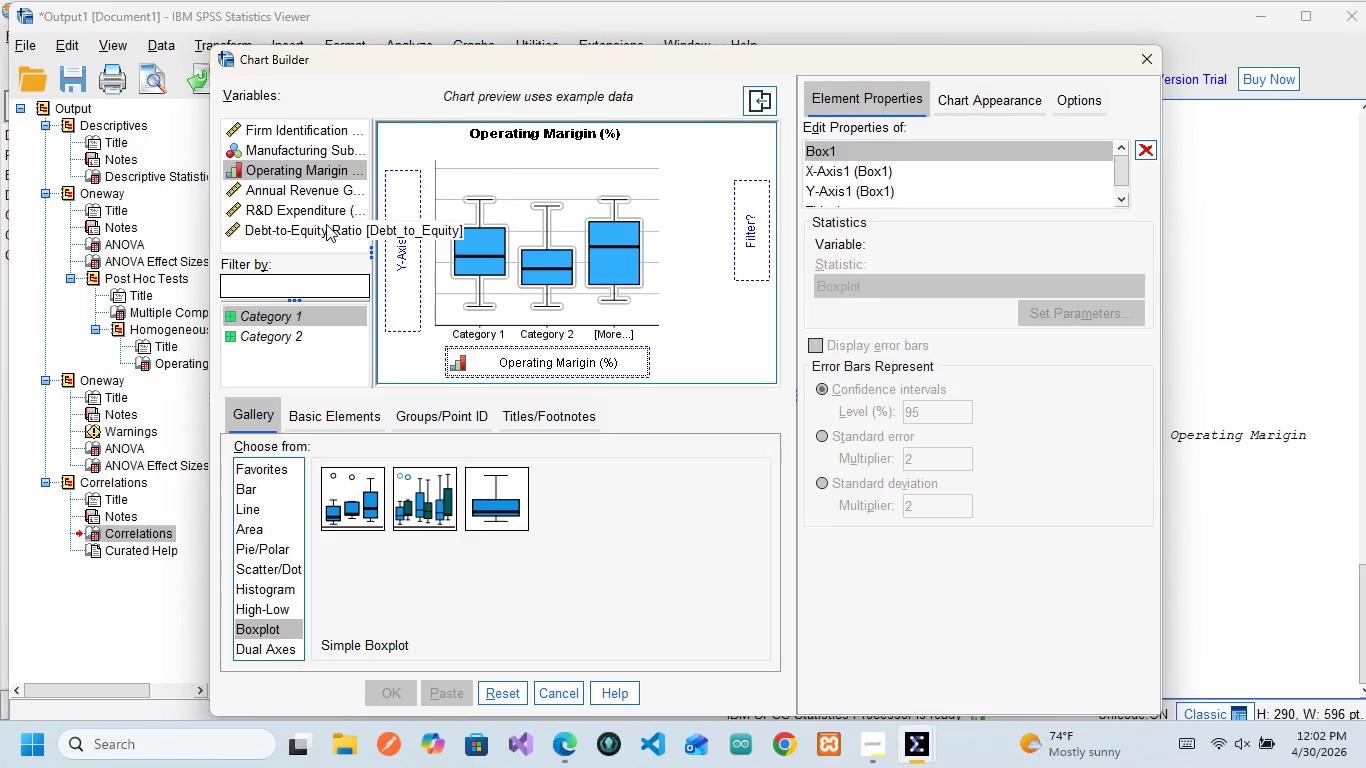 
mouse_move([332, 215])
 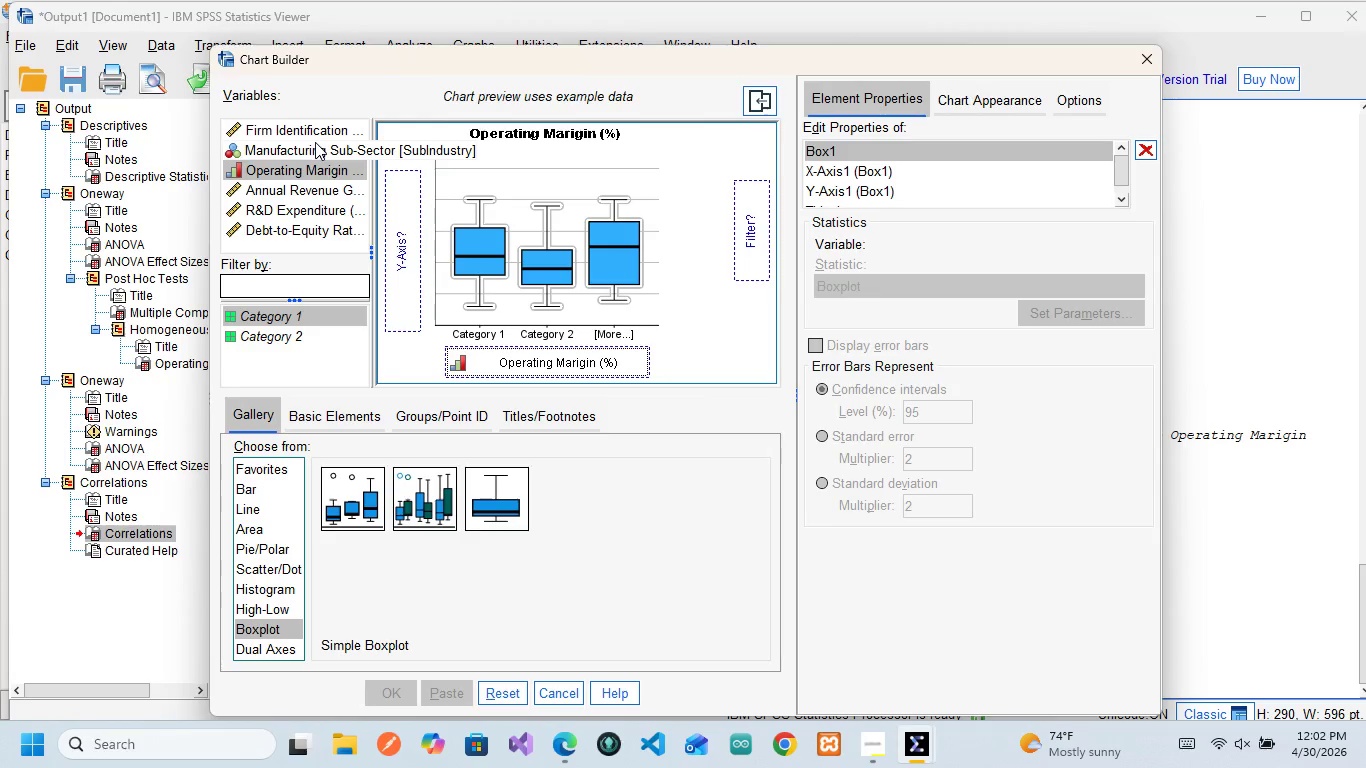 
left_click([315, 142])
 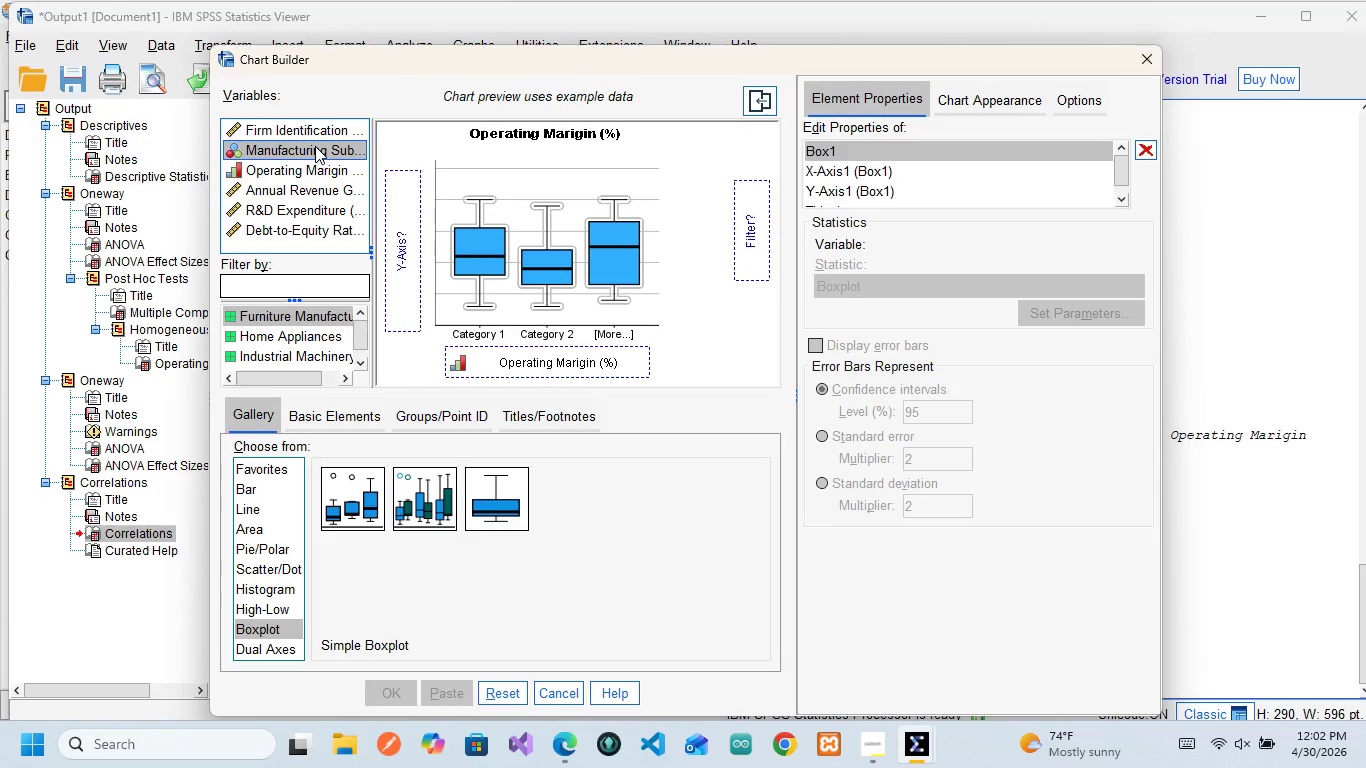 
left_click_drag(start_coordinate=[315, 146], to_coordinate=[411, 231])
 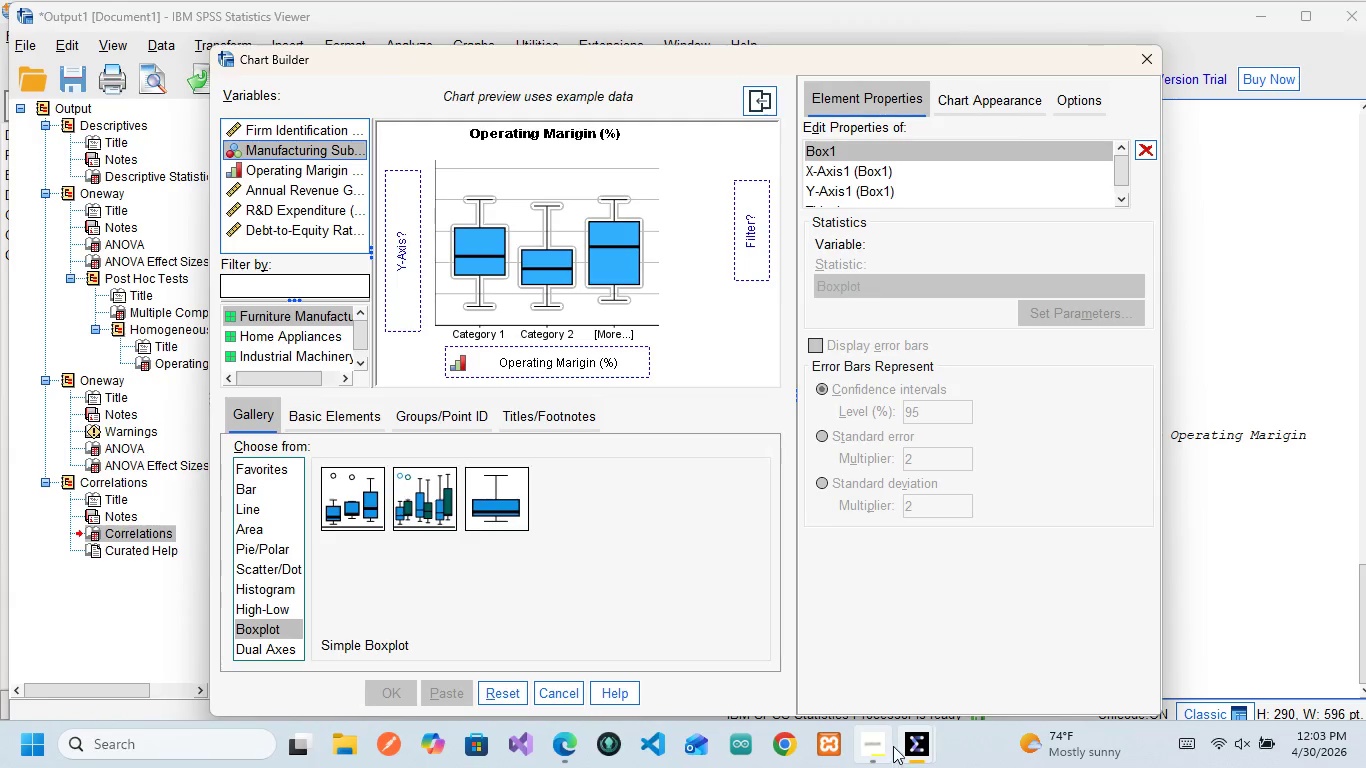 
wait(5.25)
 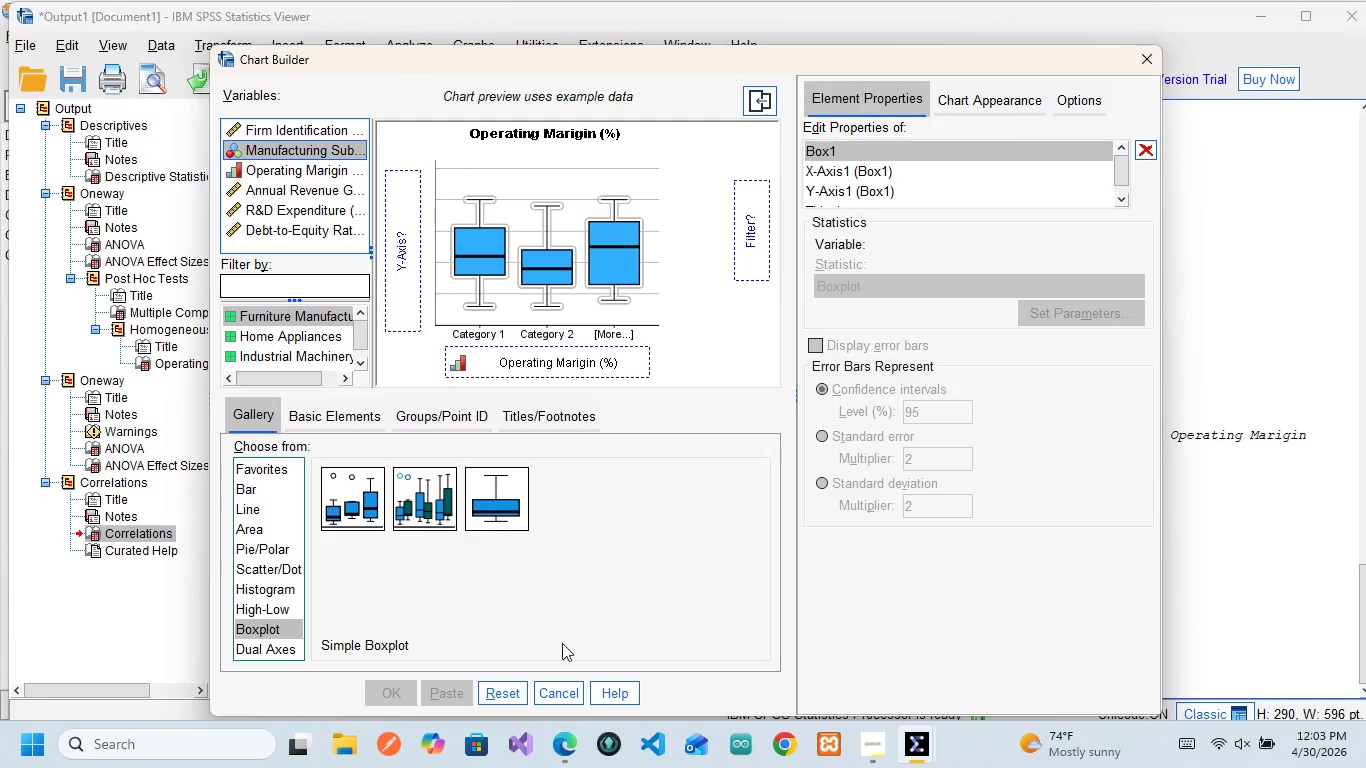 
left_click([778, 610])
 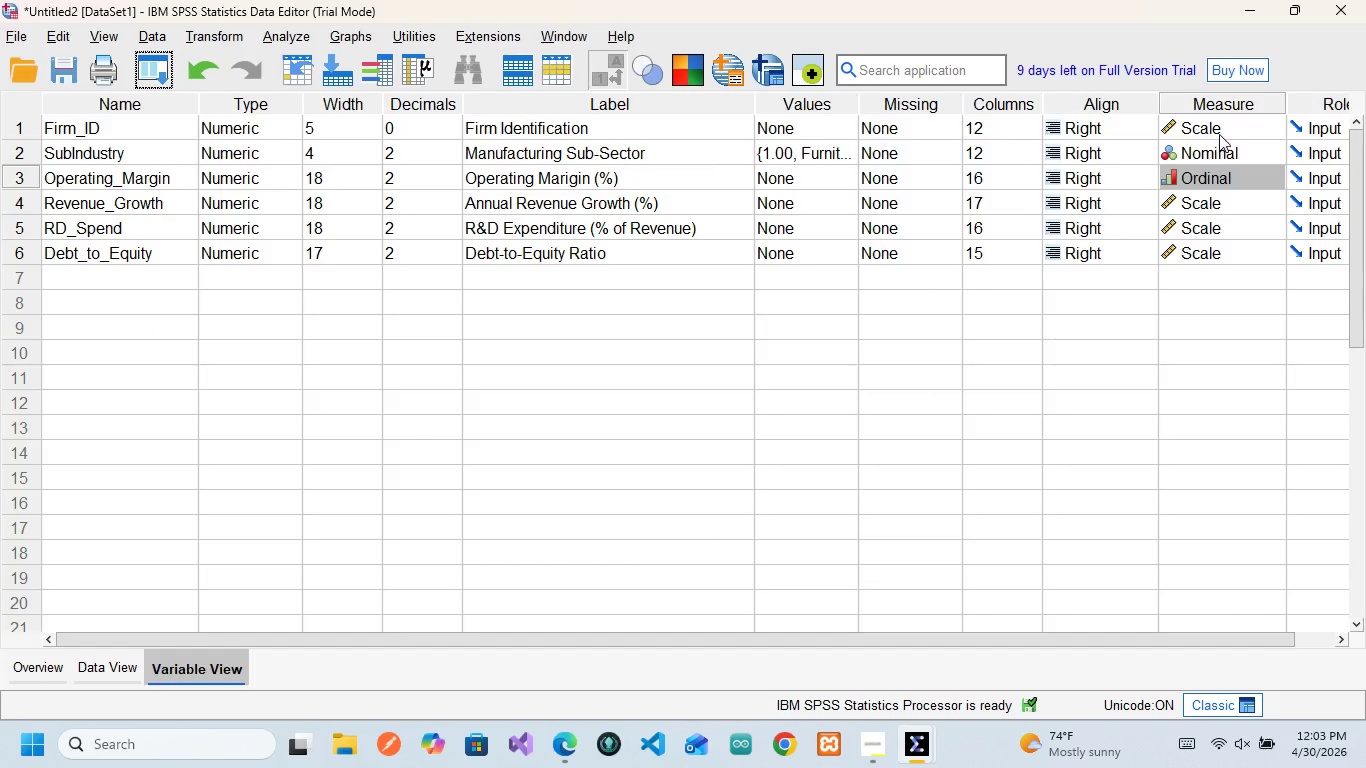 
left_click([1212, 153])
 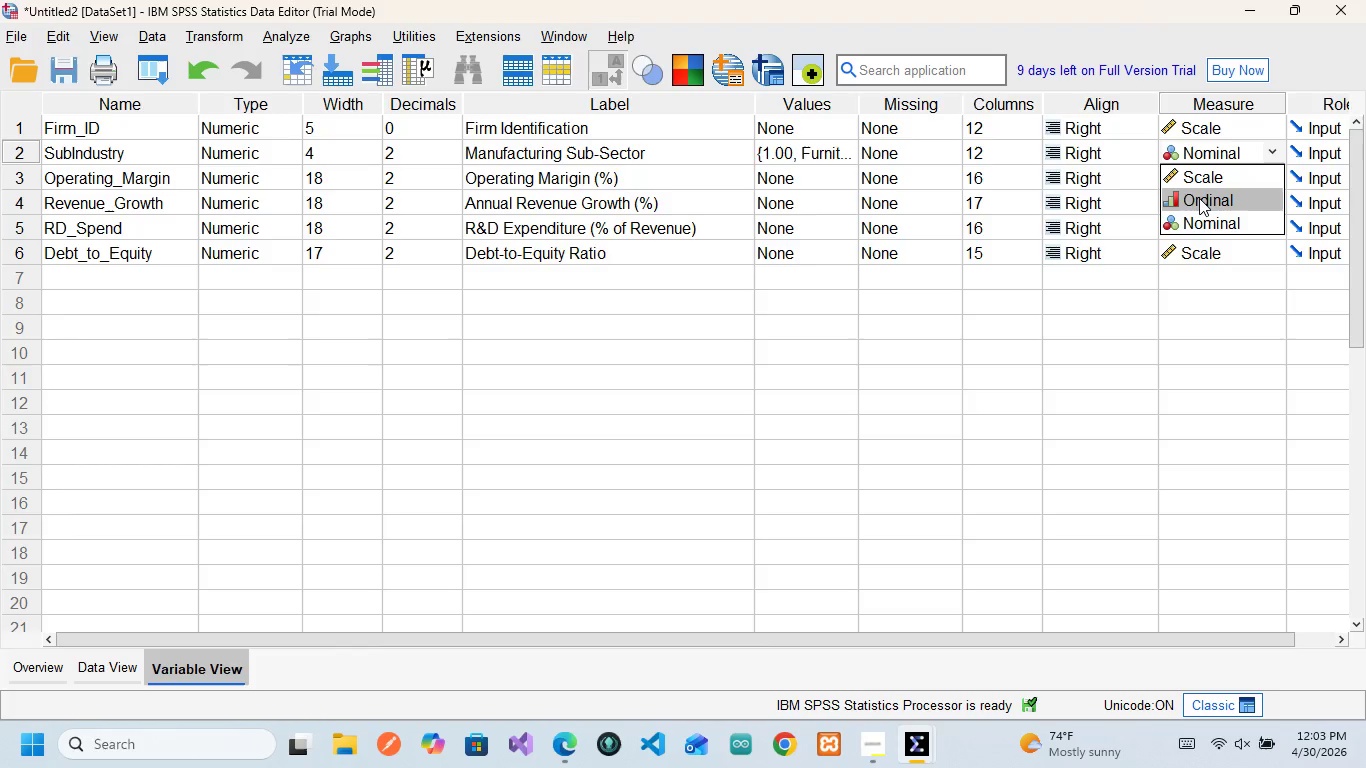 
left_click([1197, 202])
 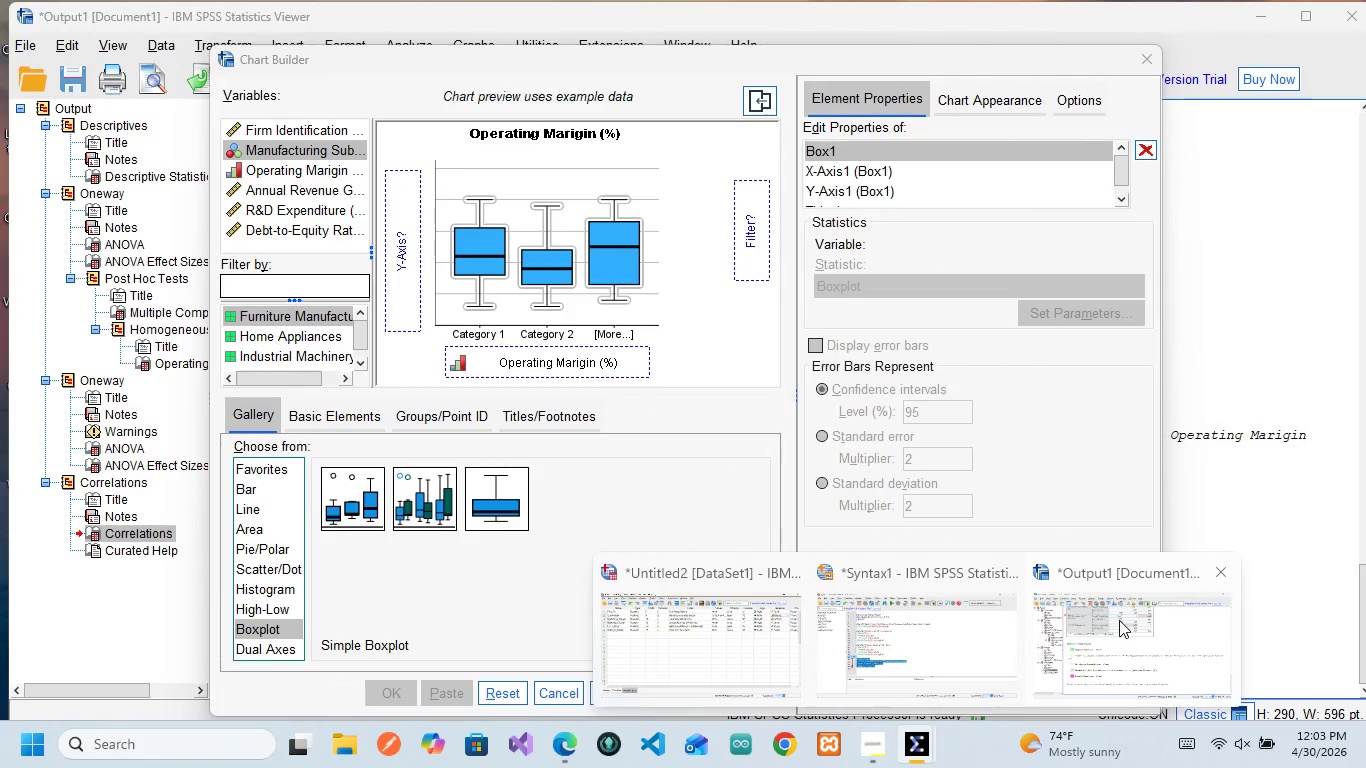 
wait(6.2)
 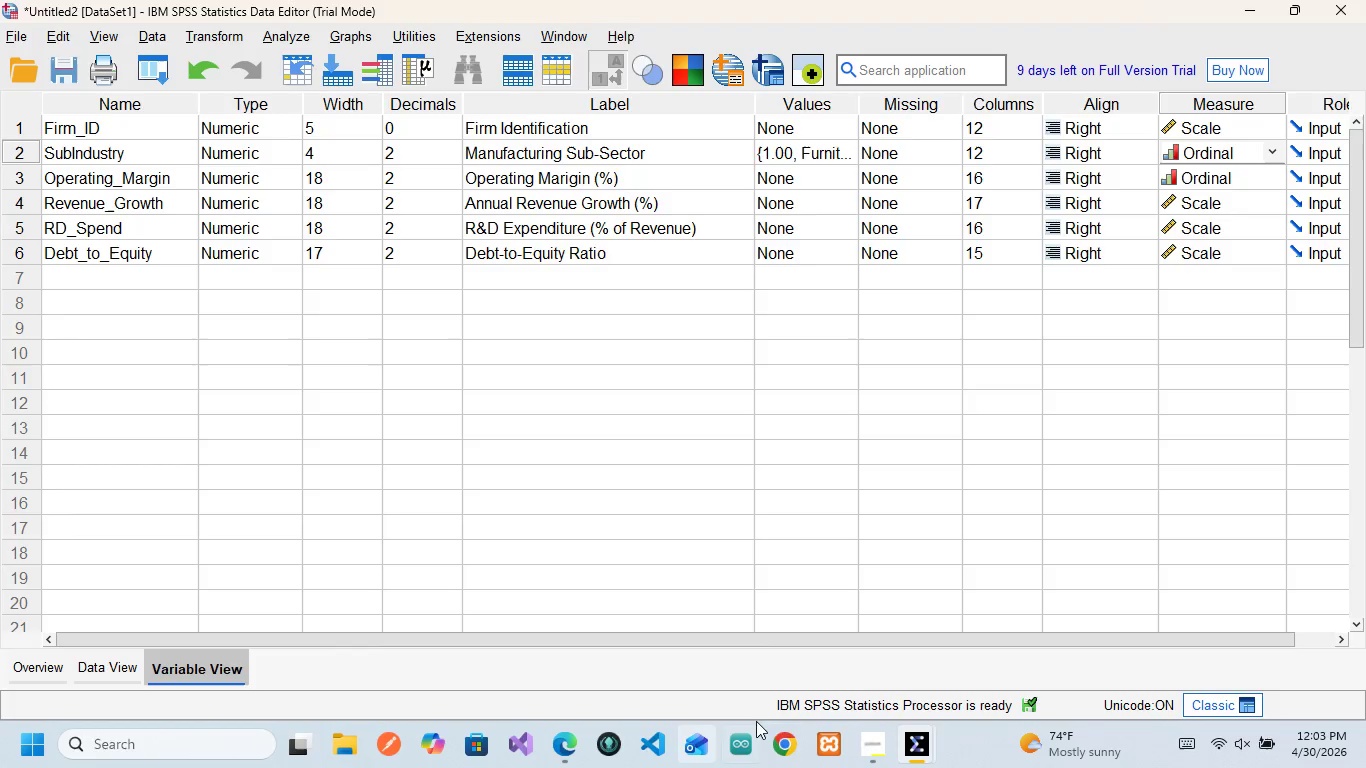 
left_click([745, 657])
 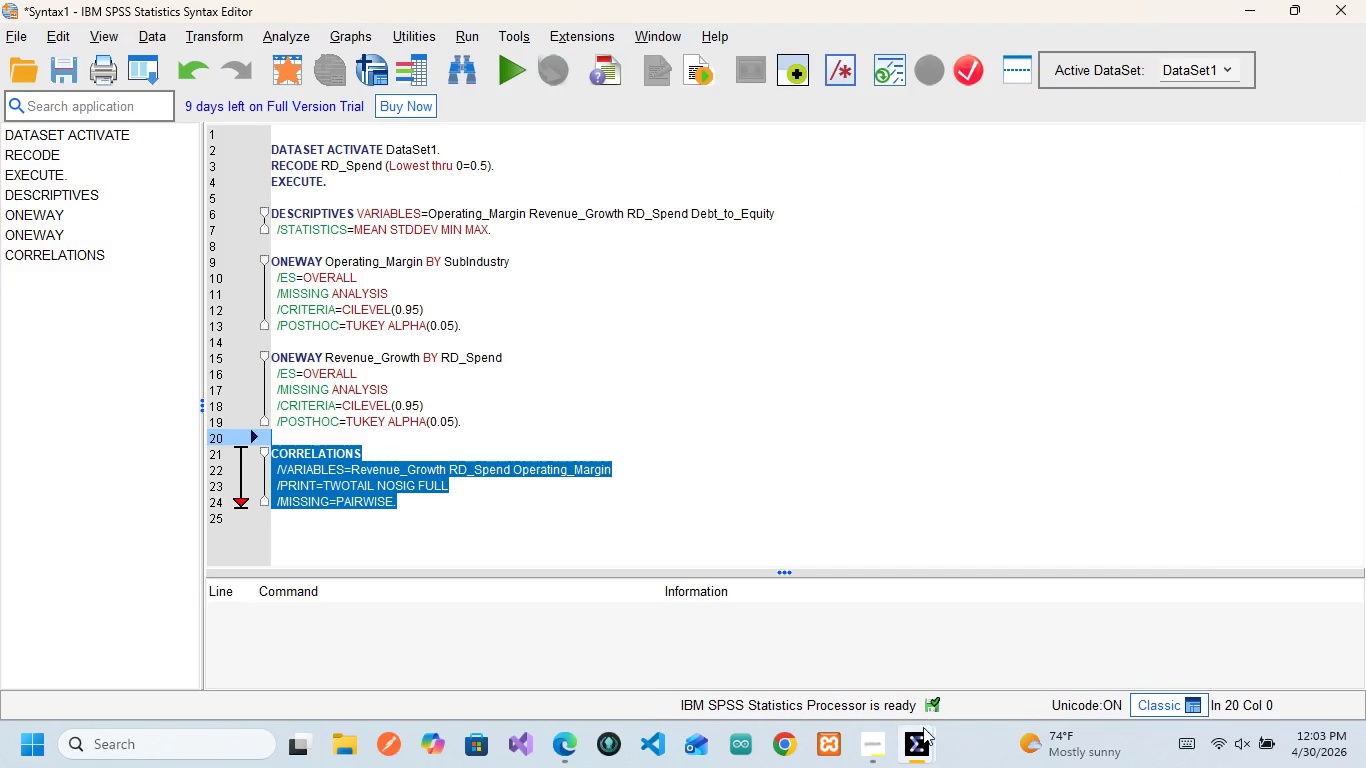 
left_click([1097, 646])
 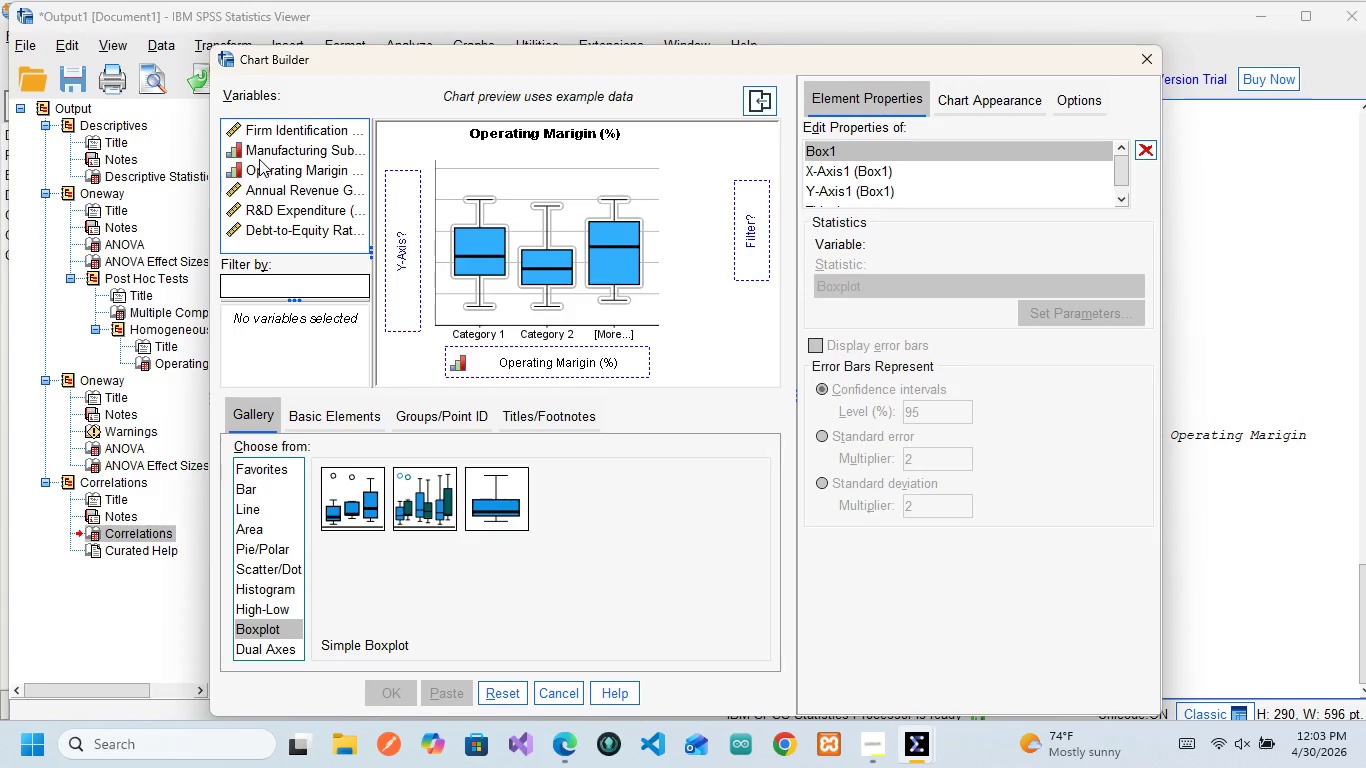 
left_click([259, 159])
 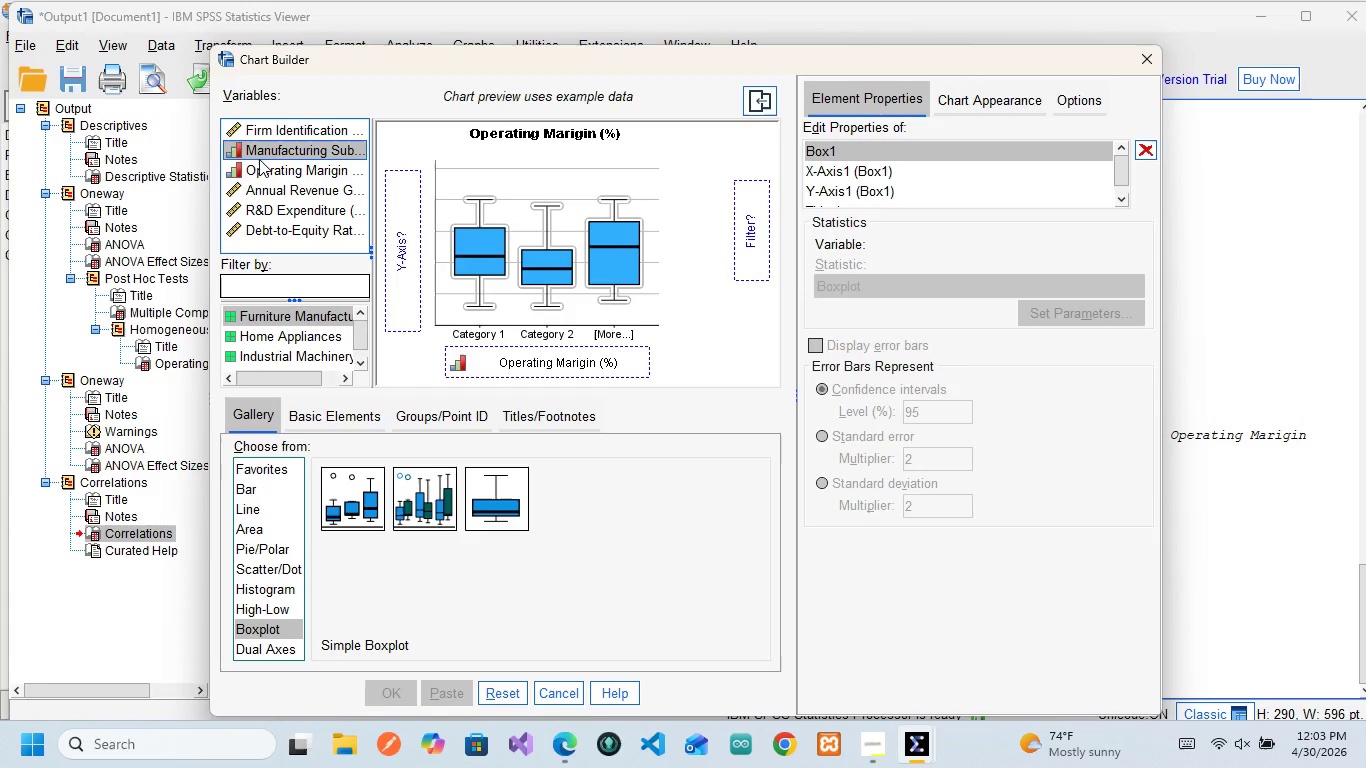 
left_click_drag(start_coordinate=[259, 159], to_coordinate=[443, 254])
 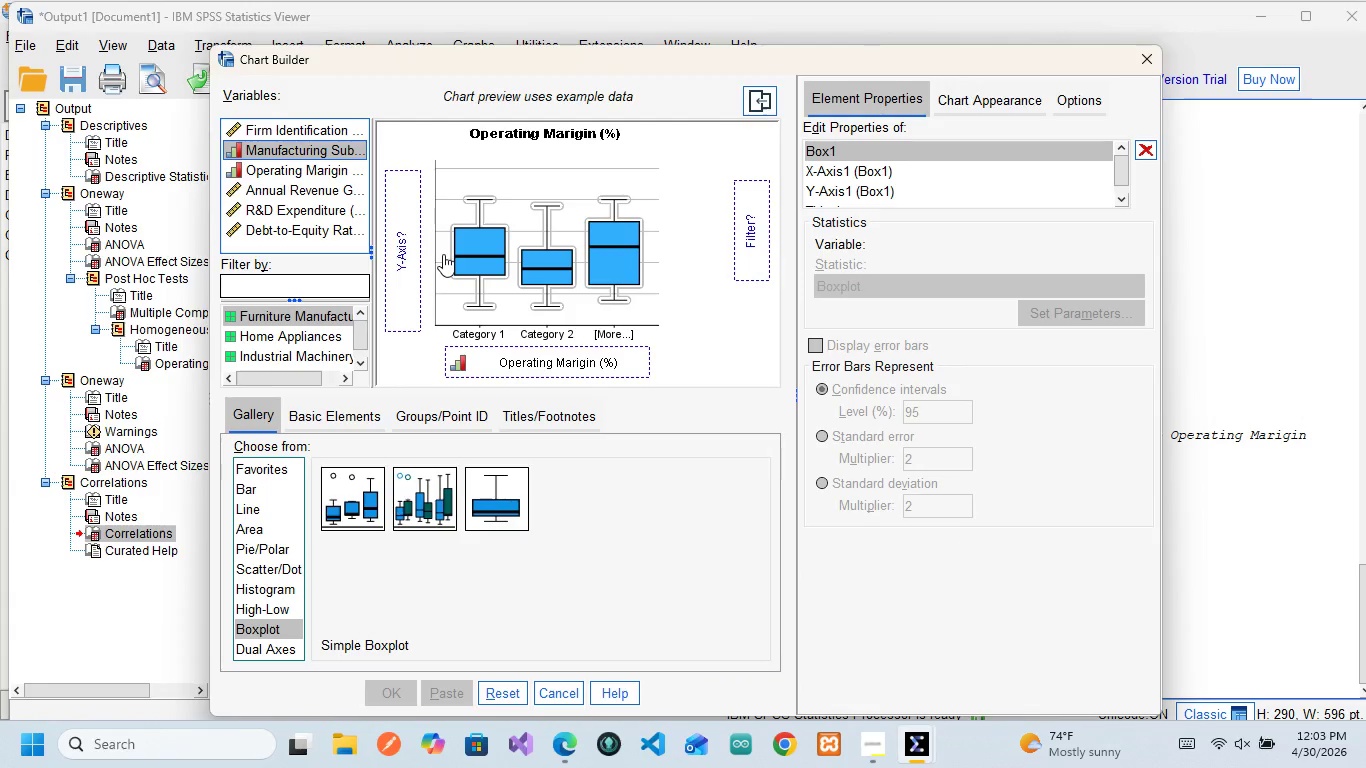 
left_click([443, 254])
 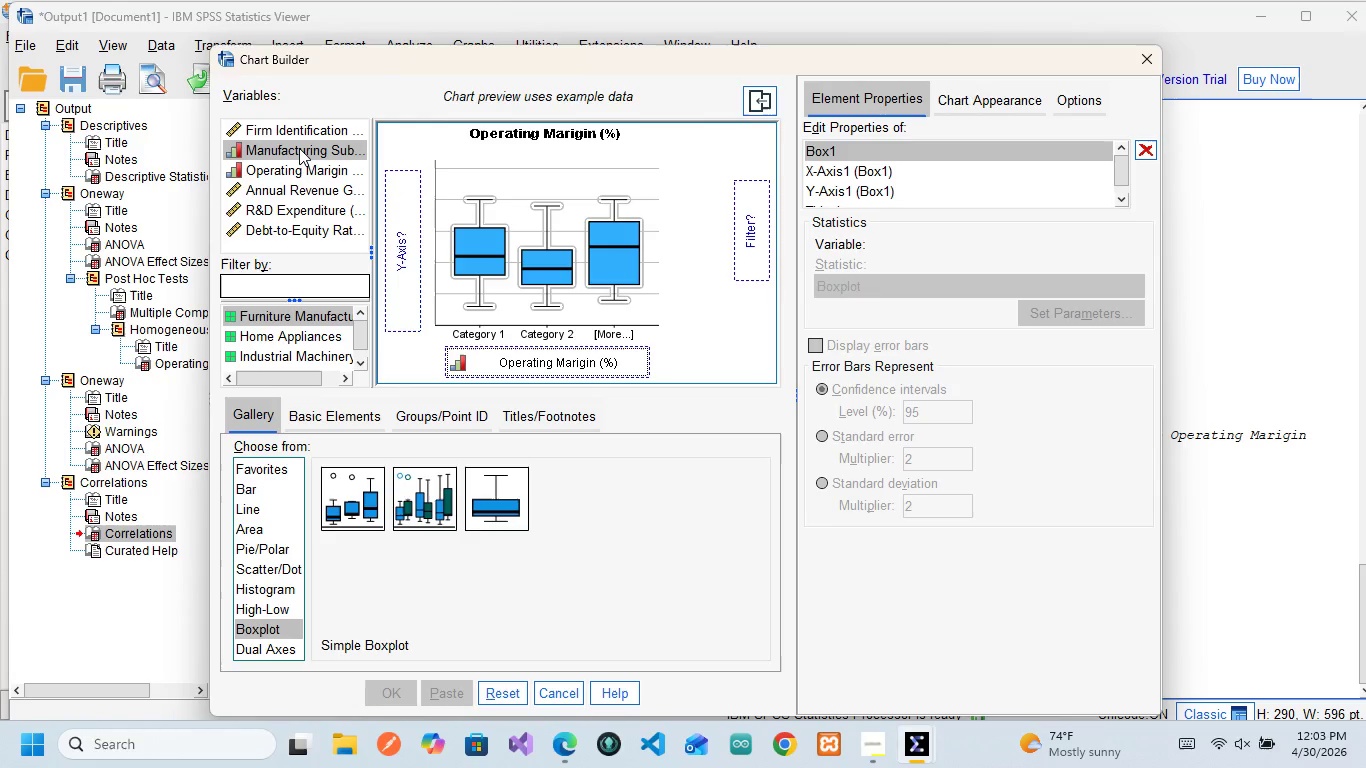 
left_click_drag(start_coordinate=[299, 148], to_coordinate=[400, 247])
 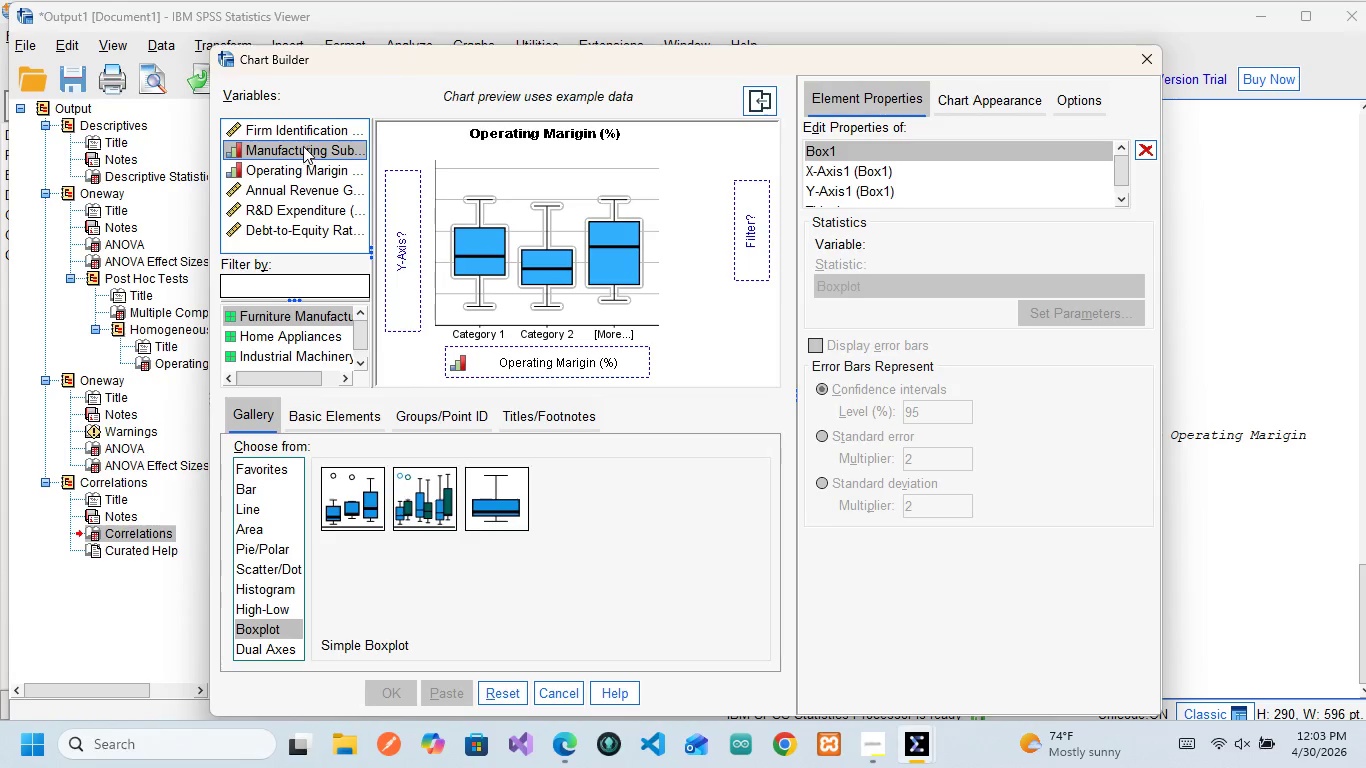 
left_click_drag(start_coordinate=[303, 146], to_coordinate=[455, 291])
 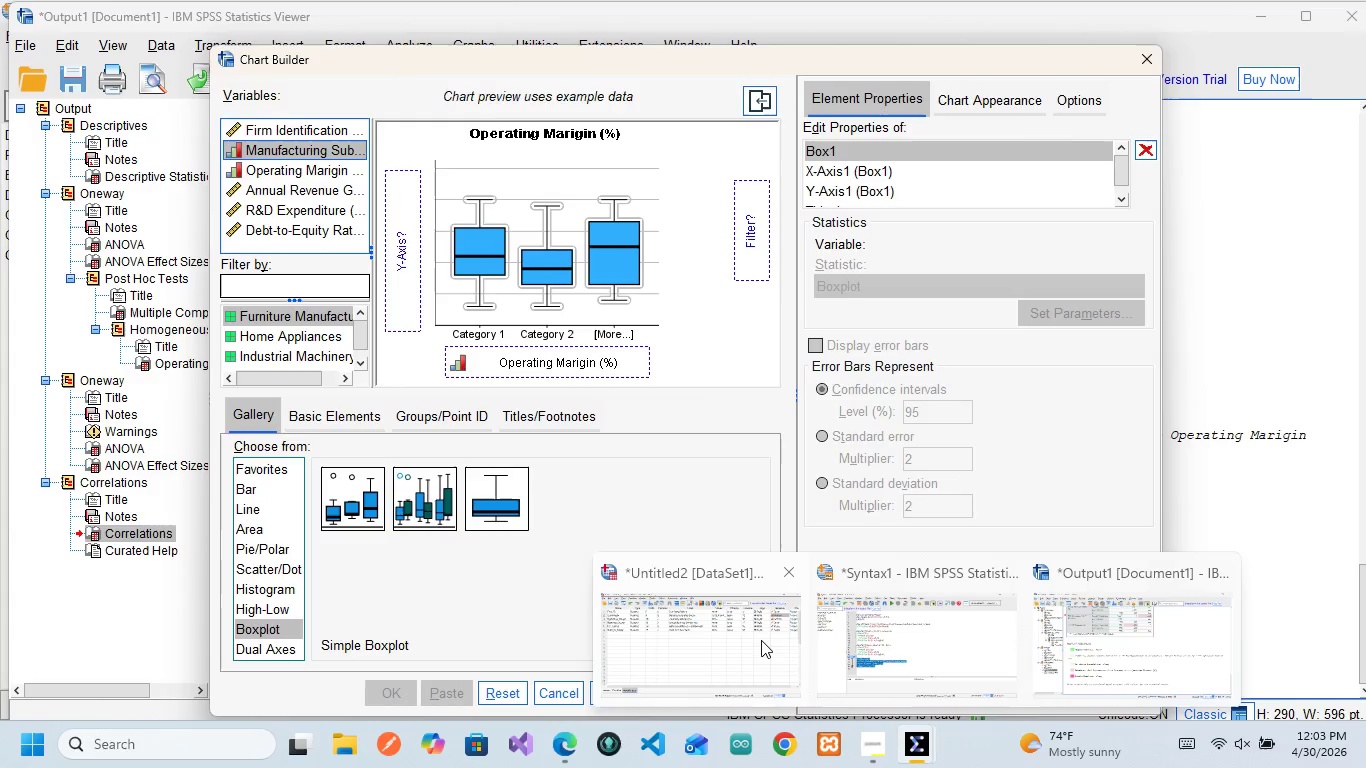 
left_click([698, 614])
 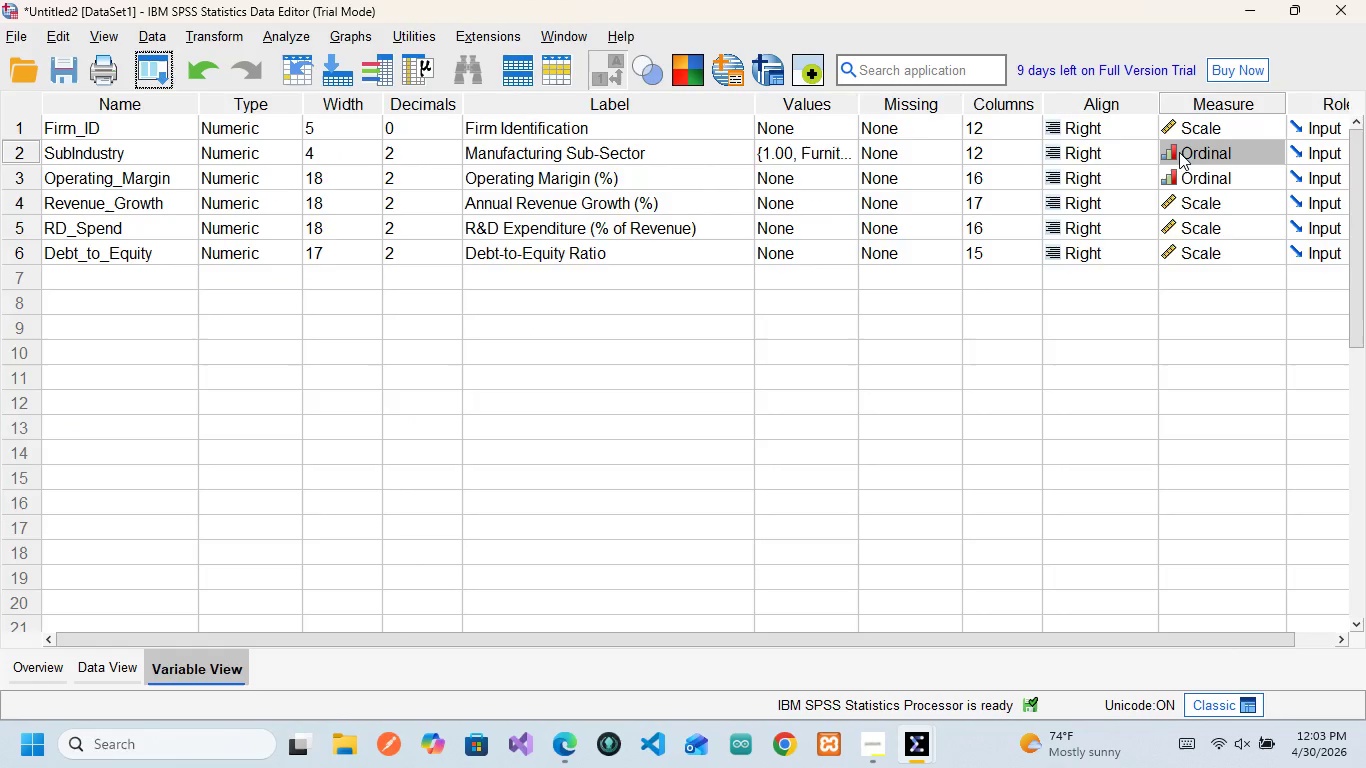 
left_click([1179, 152])
 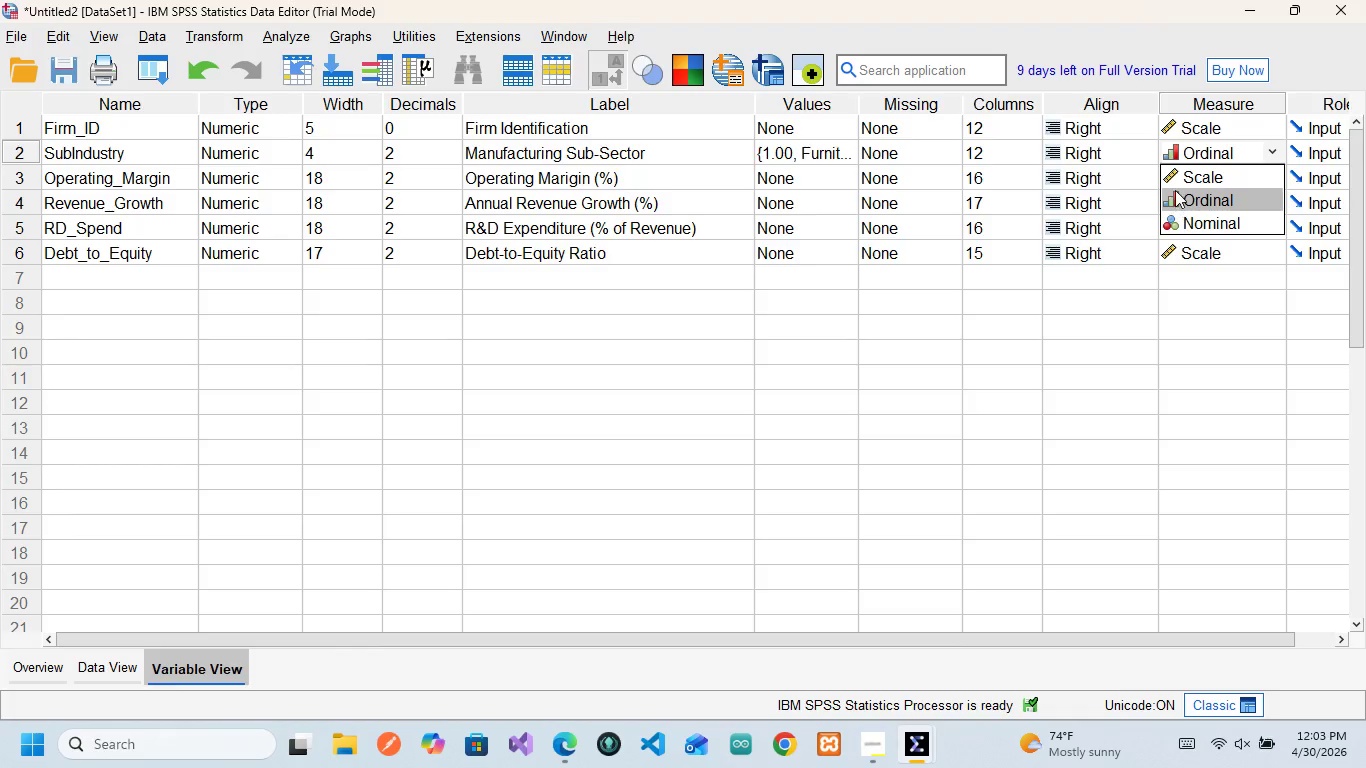 
left_click([1175, 170])
 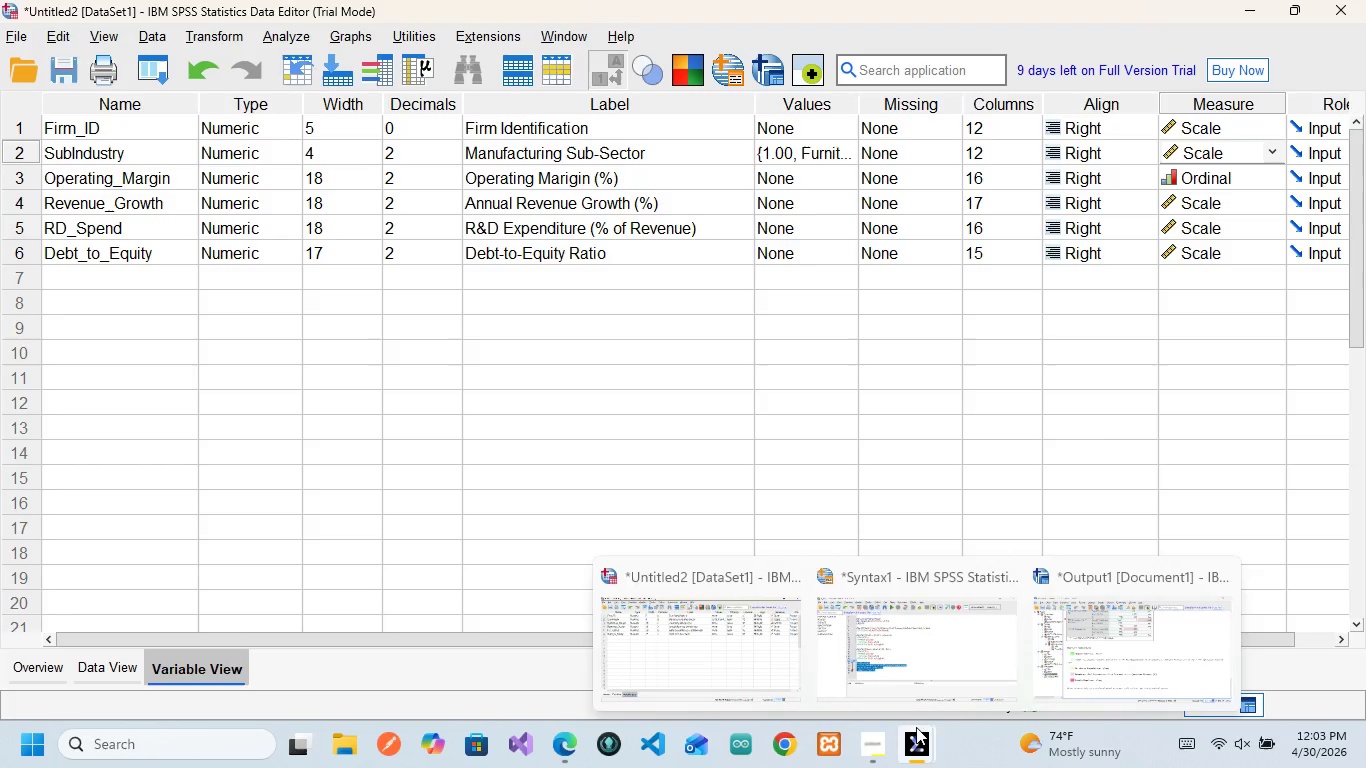 
left_click([1103, 628])
 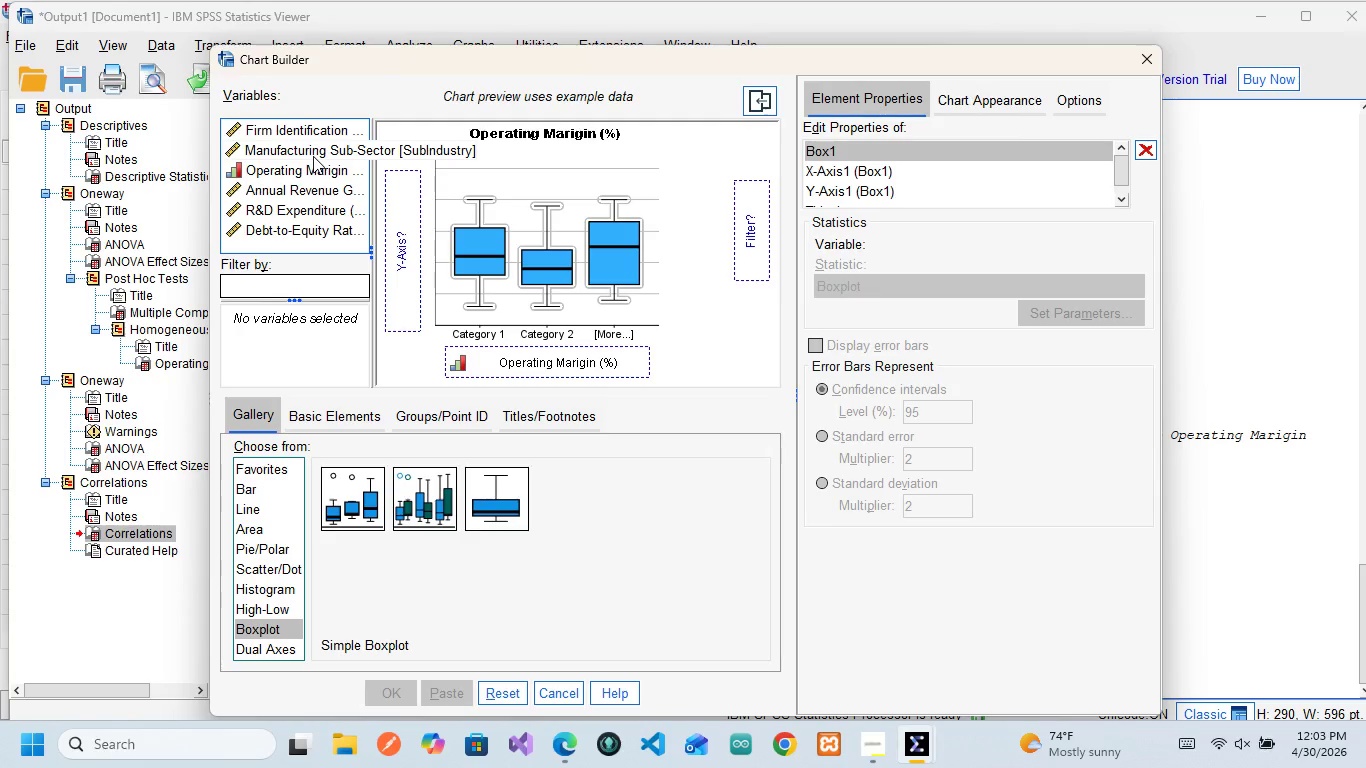 
left_click_drag(start_coordinate=[313, 156], to_coordinate=[410, 242])
 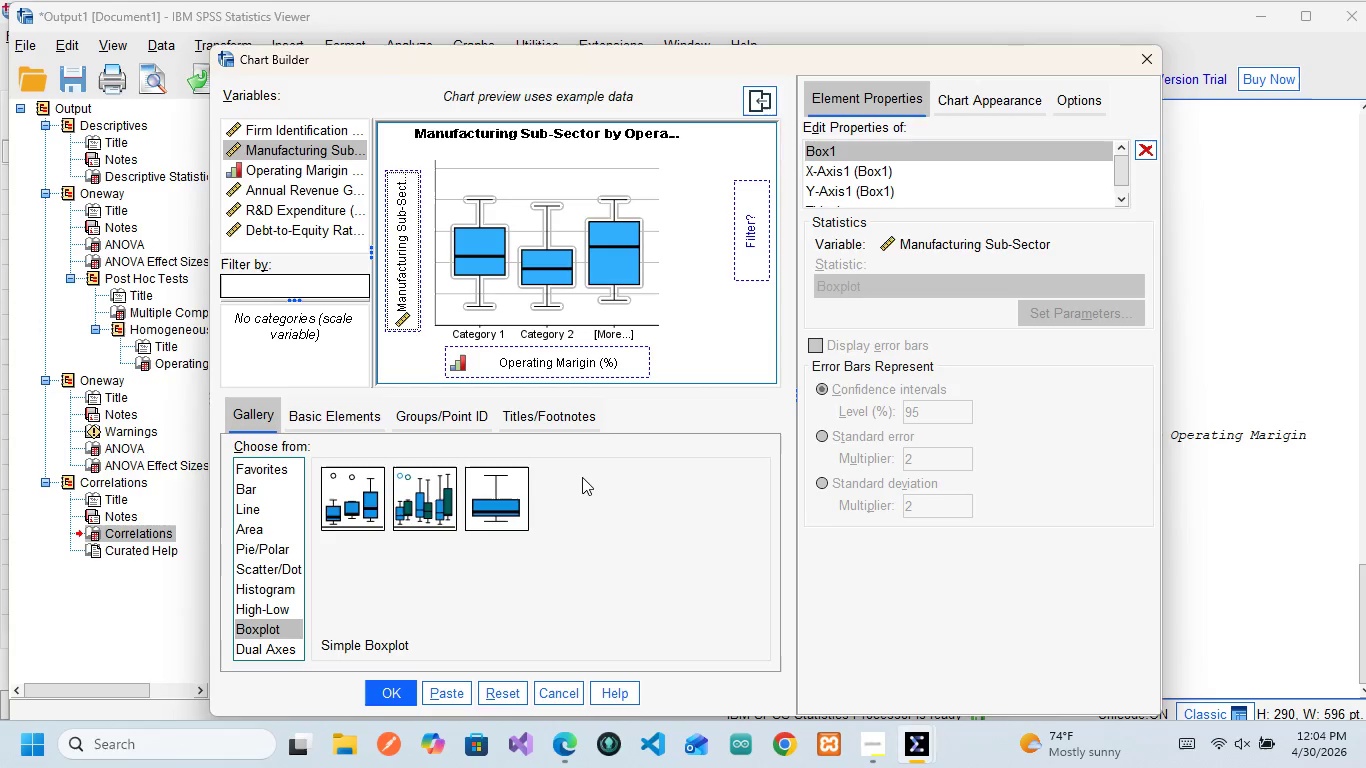 
wait(21.17)
 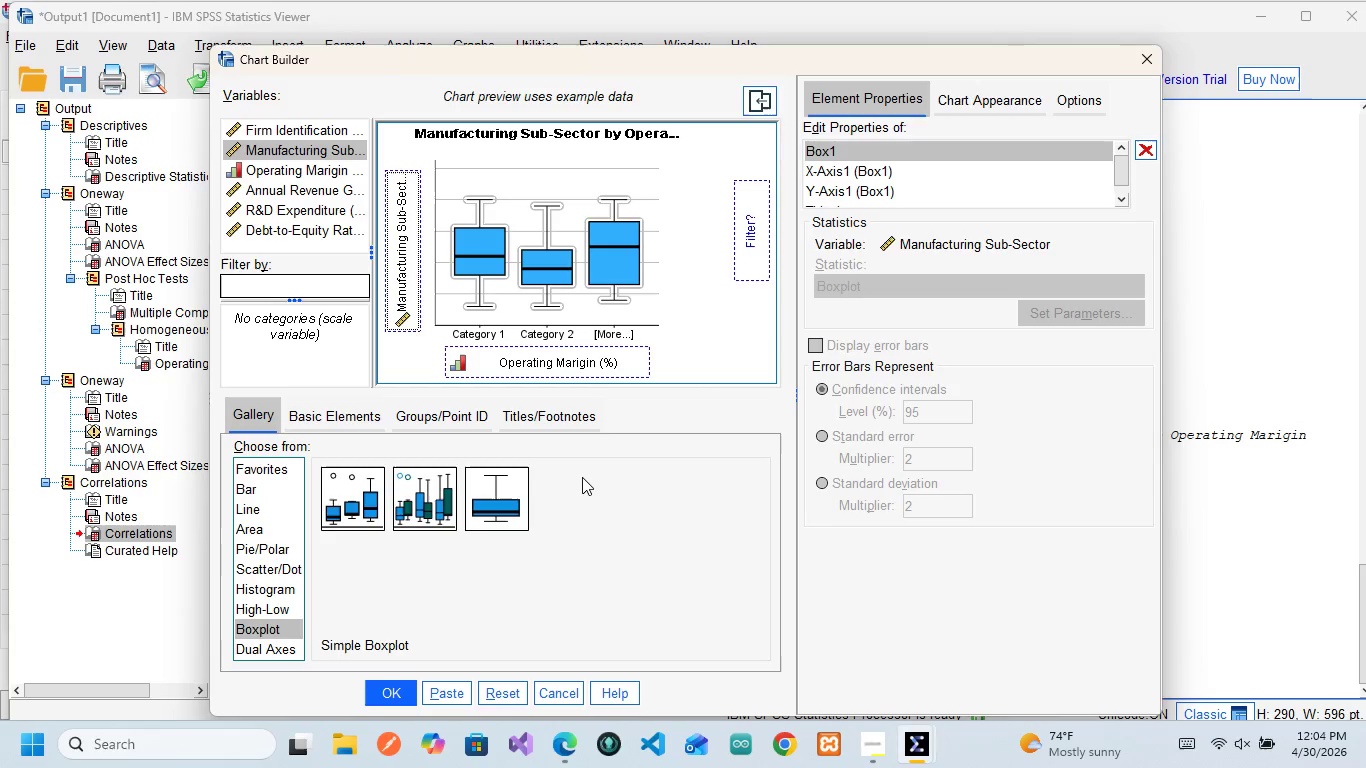 
left_click([454, 694])
 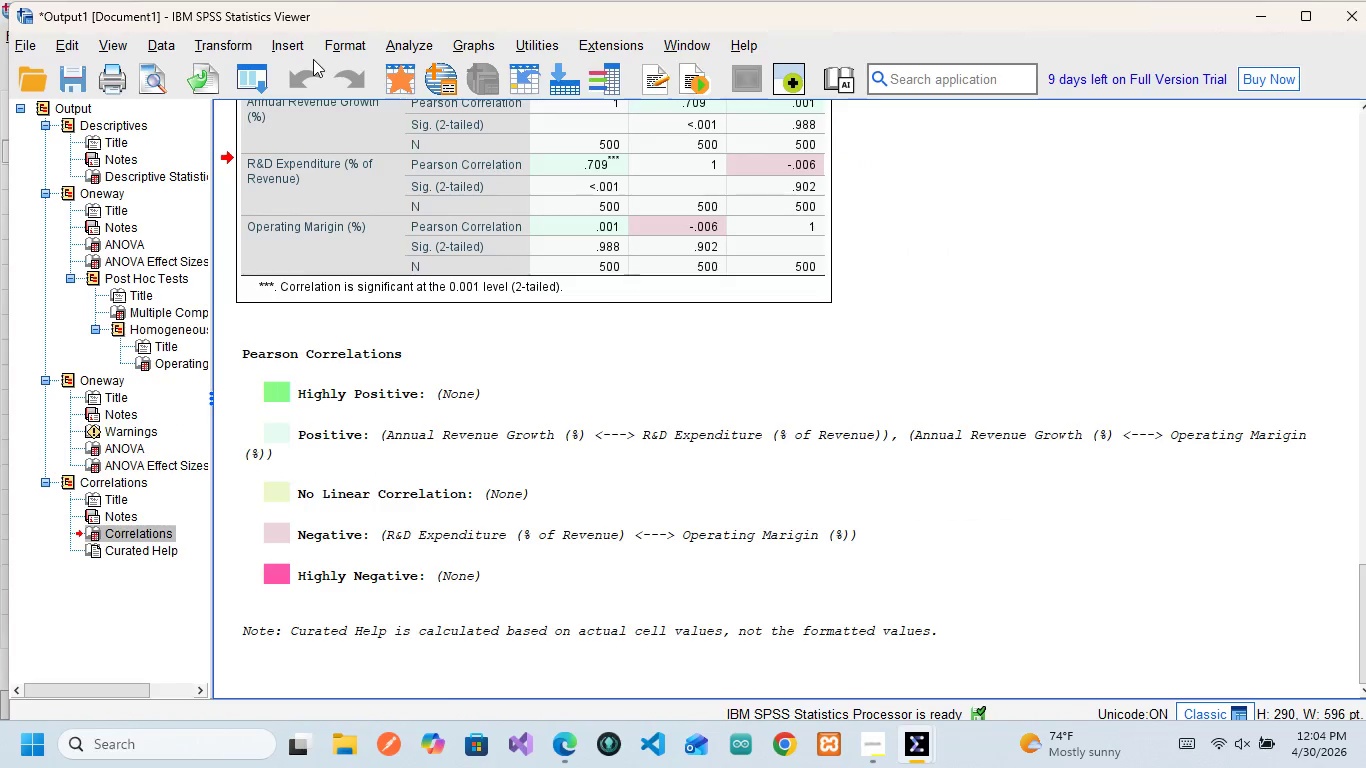 
wait(8.02)
 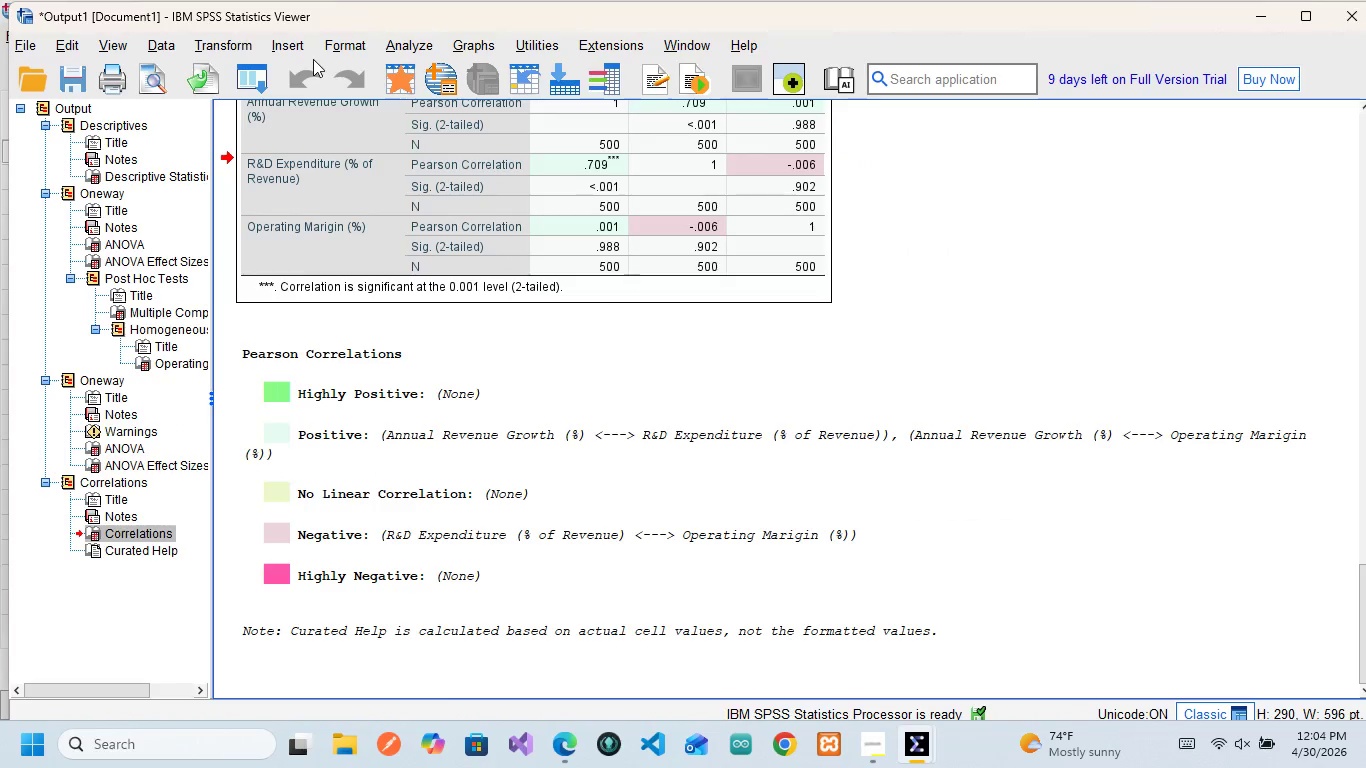 
left_click([910, 649])
 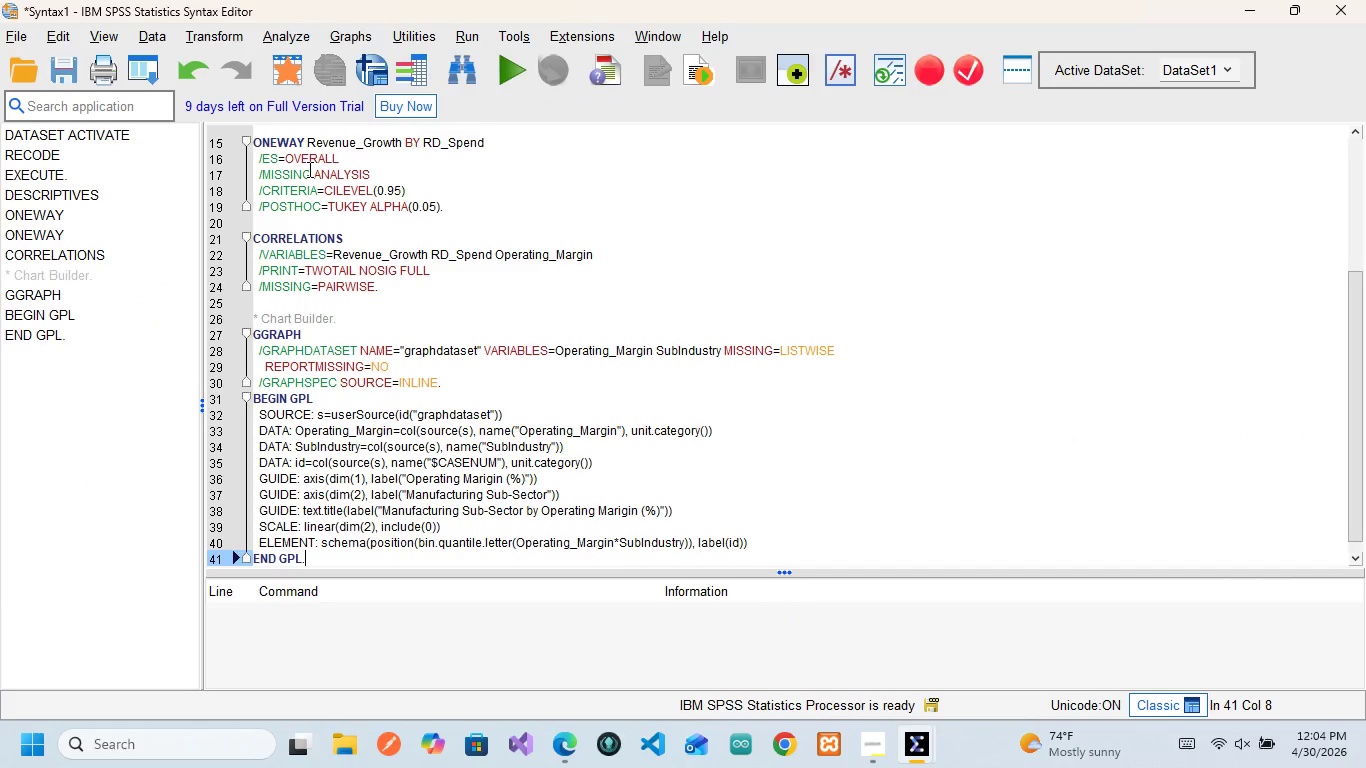 
scroll: coordinate [308, 169], scroll_direction: down, amount: 2.0
 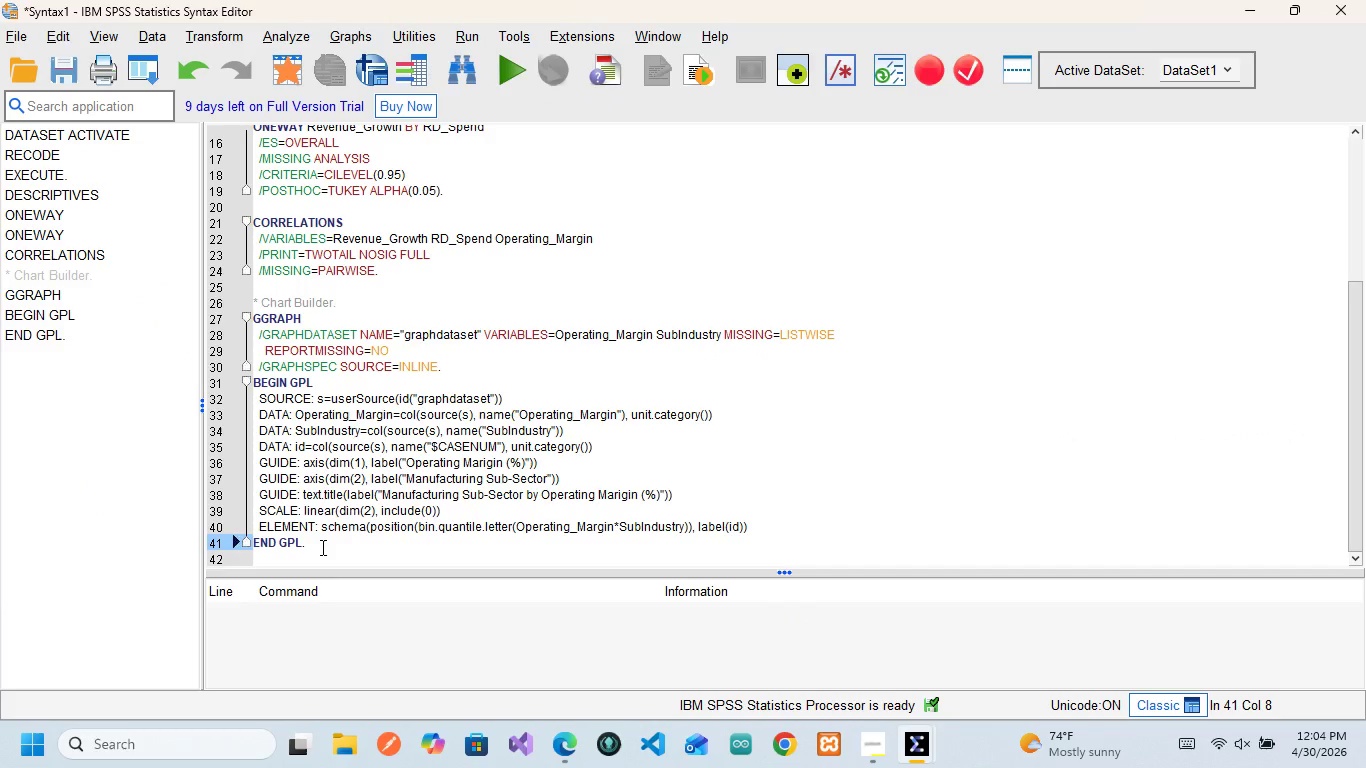 
left_click_drag(start_coordinate=[321, 547], to_coordinate=[238, 301])
 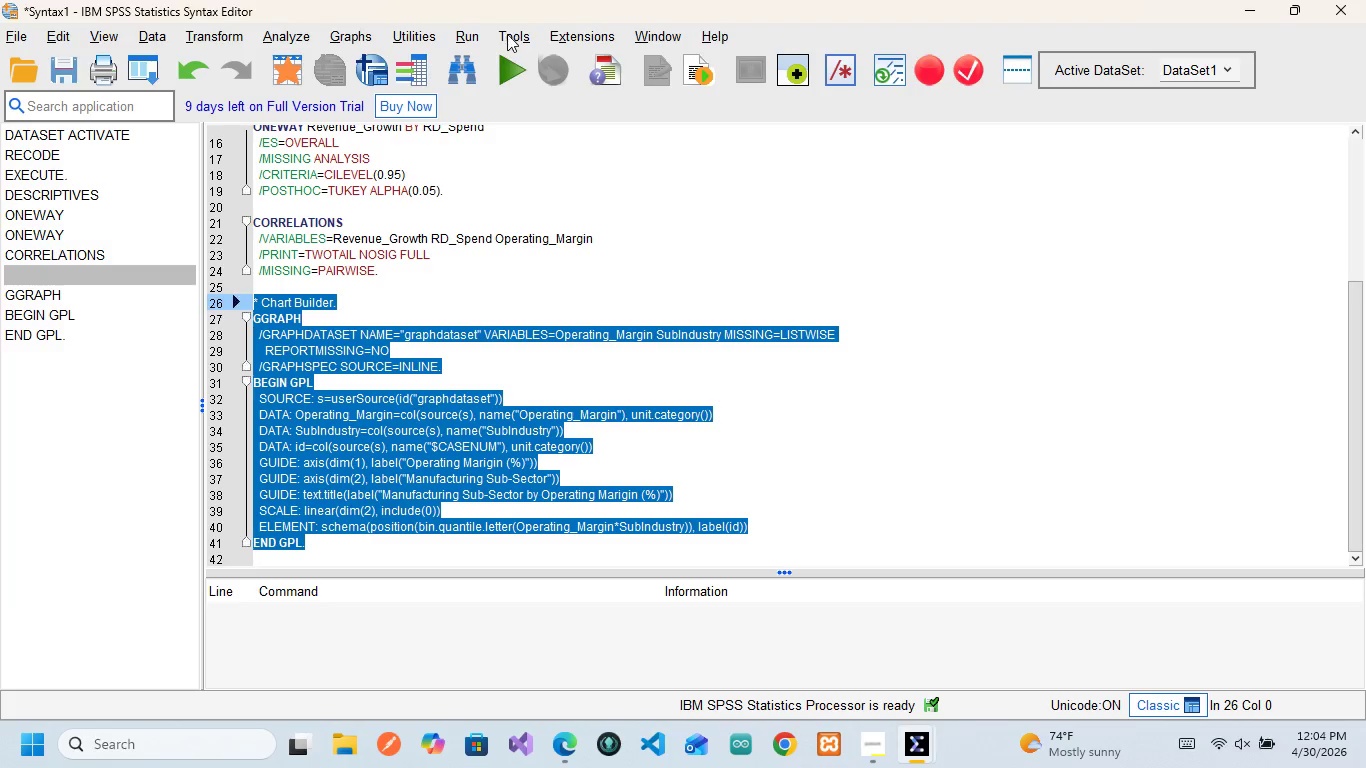 
mouse_move([499, 100])
 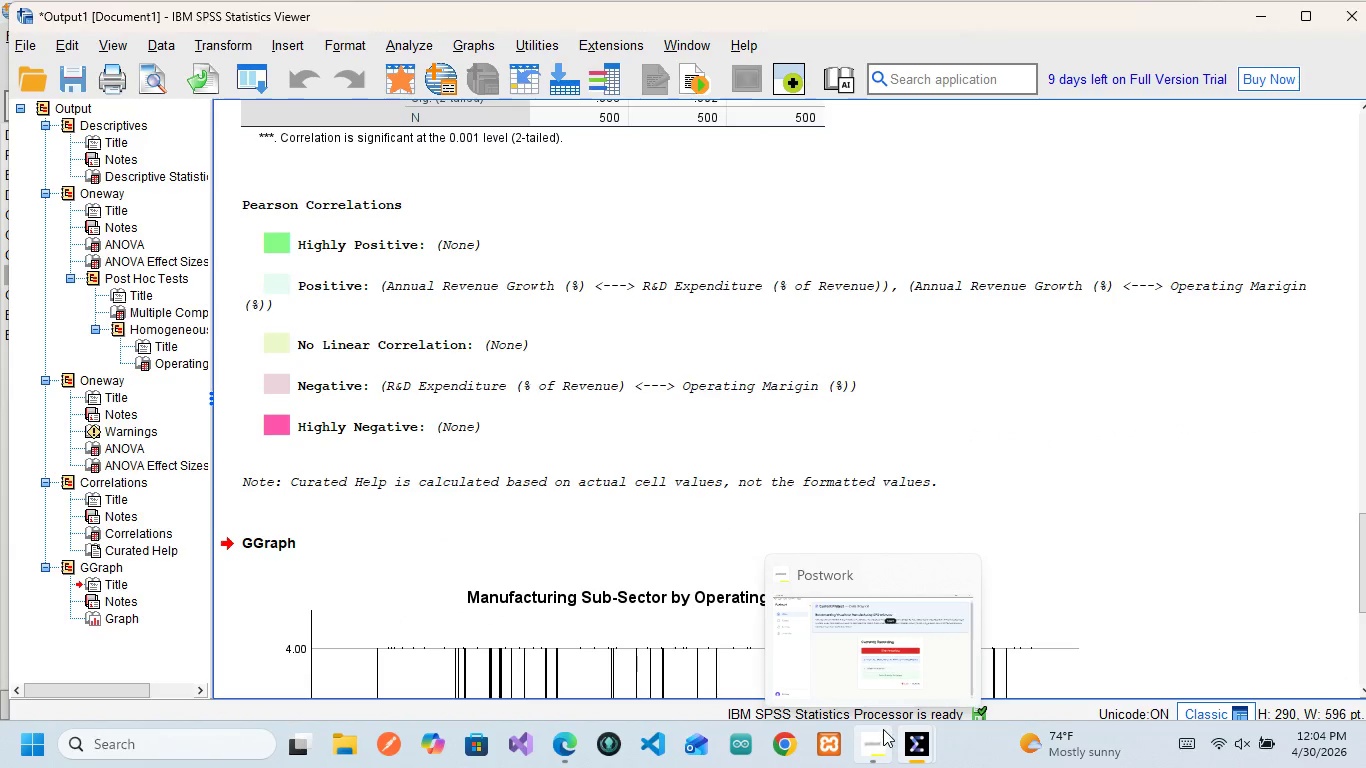 
left_click_drag(start_coordinate=[883, 729], to_coordinate=[883, 718])
 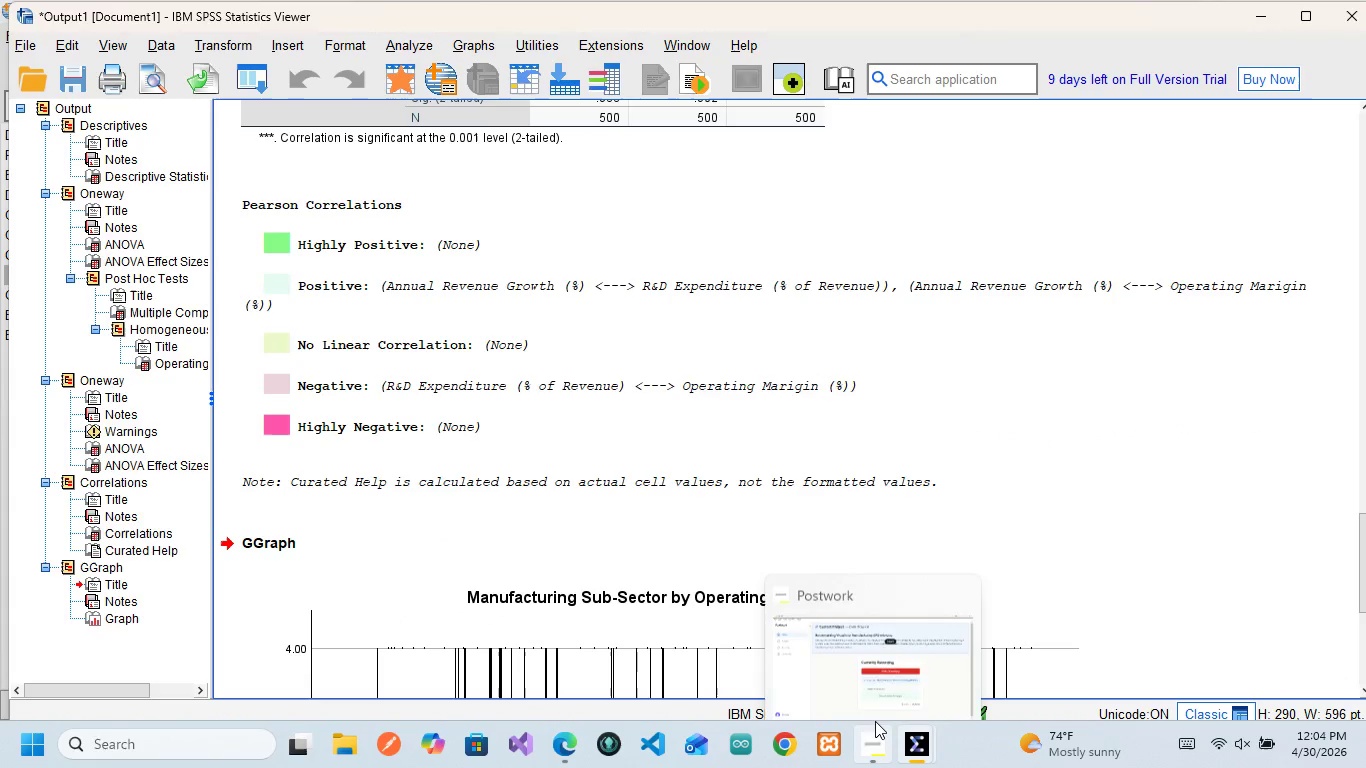 
left_click([875, 736])